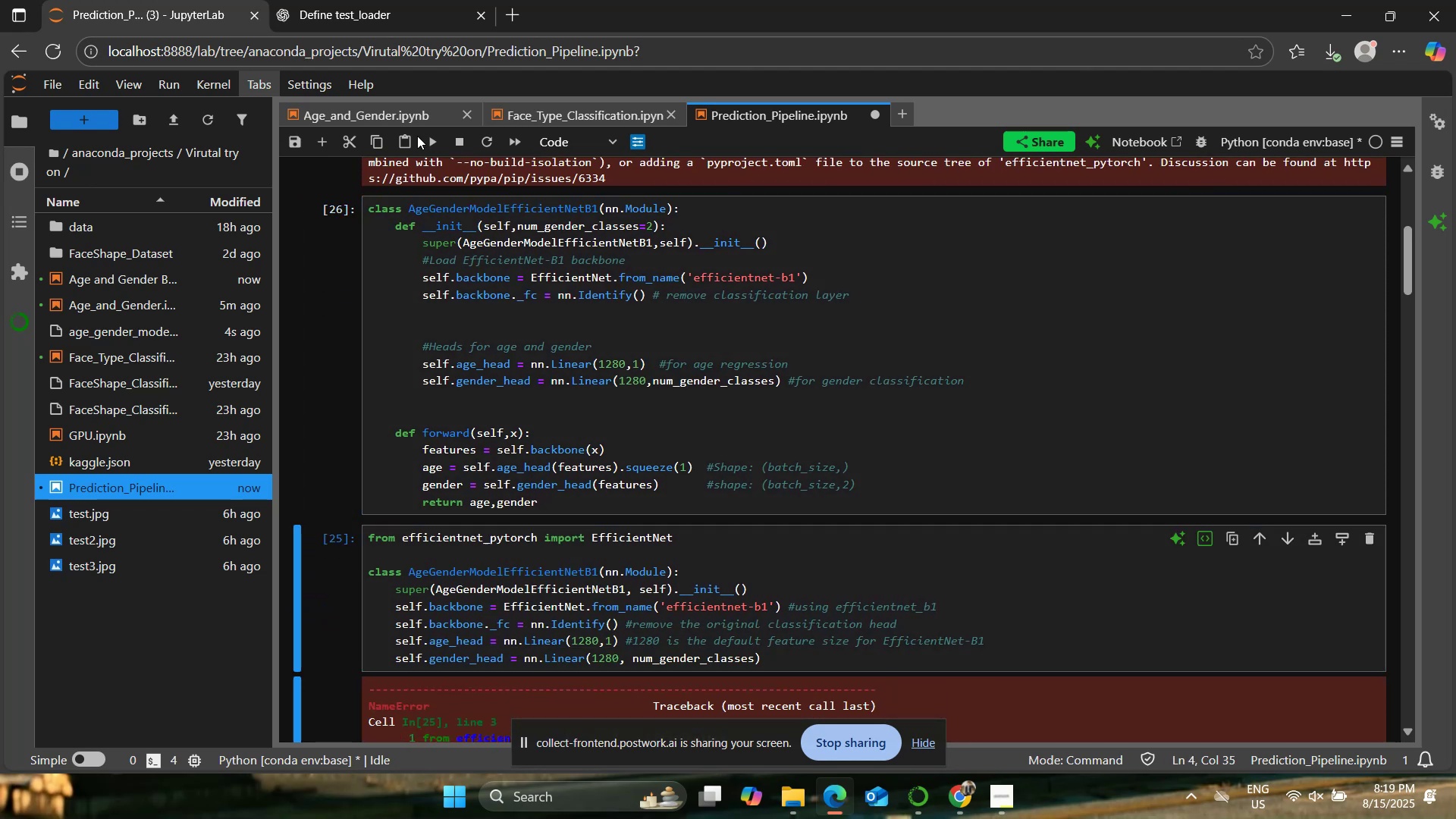 
double_click([431, 140])
 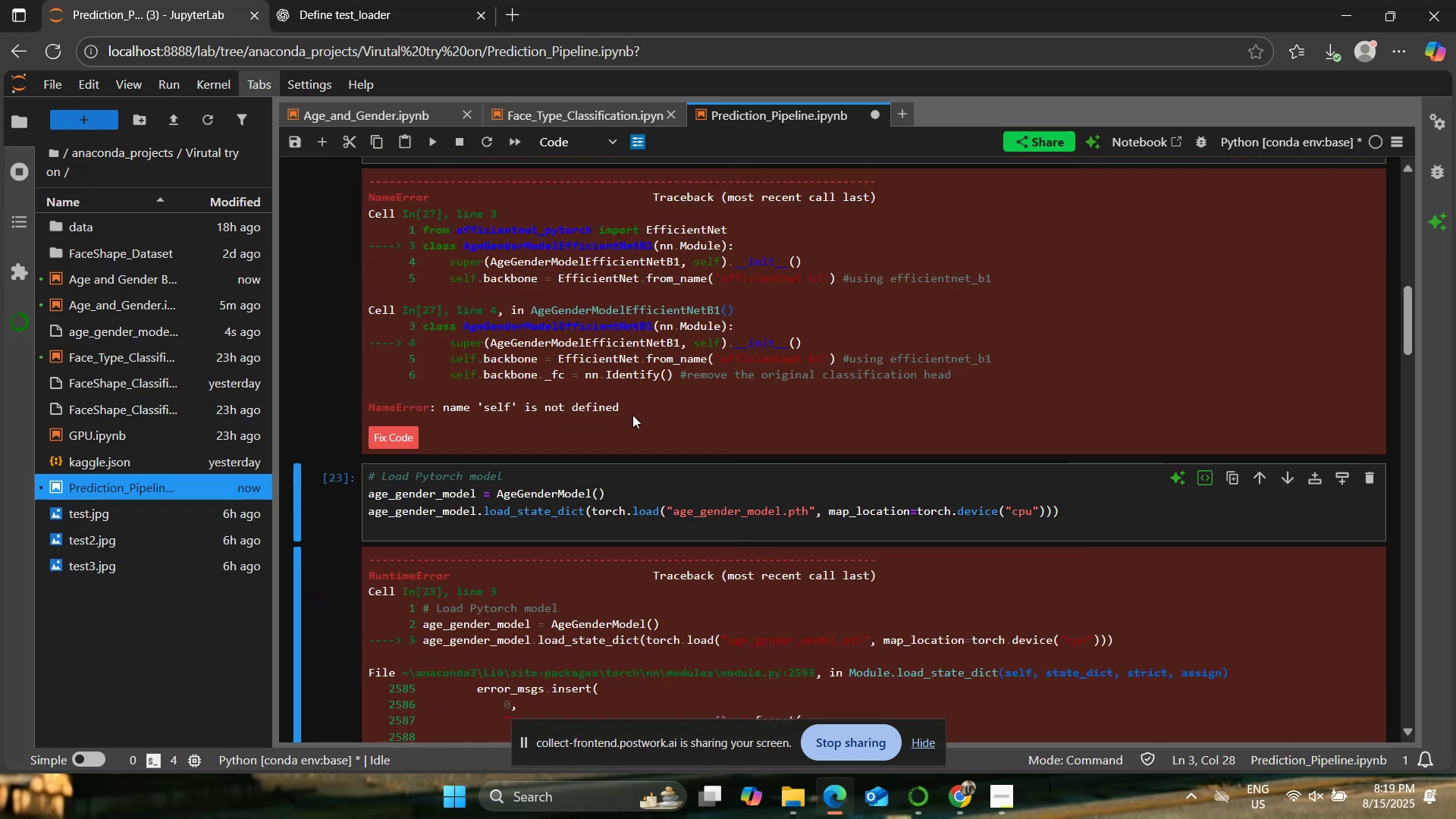 
scroll: coordinate [639, 438], scroll_direction: up, amount: 4.0
 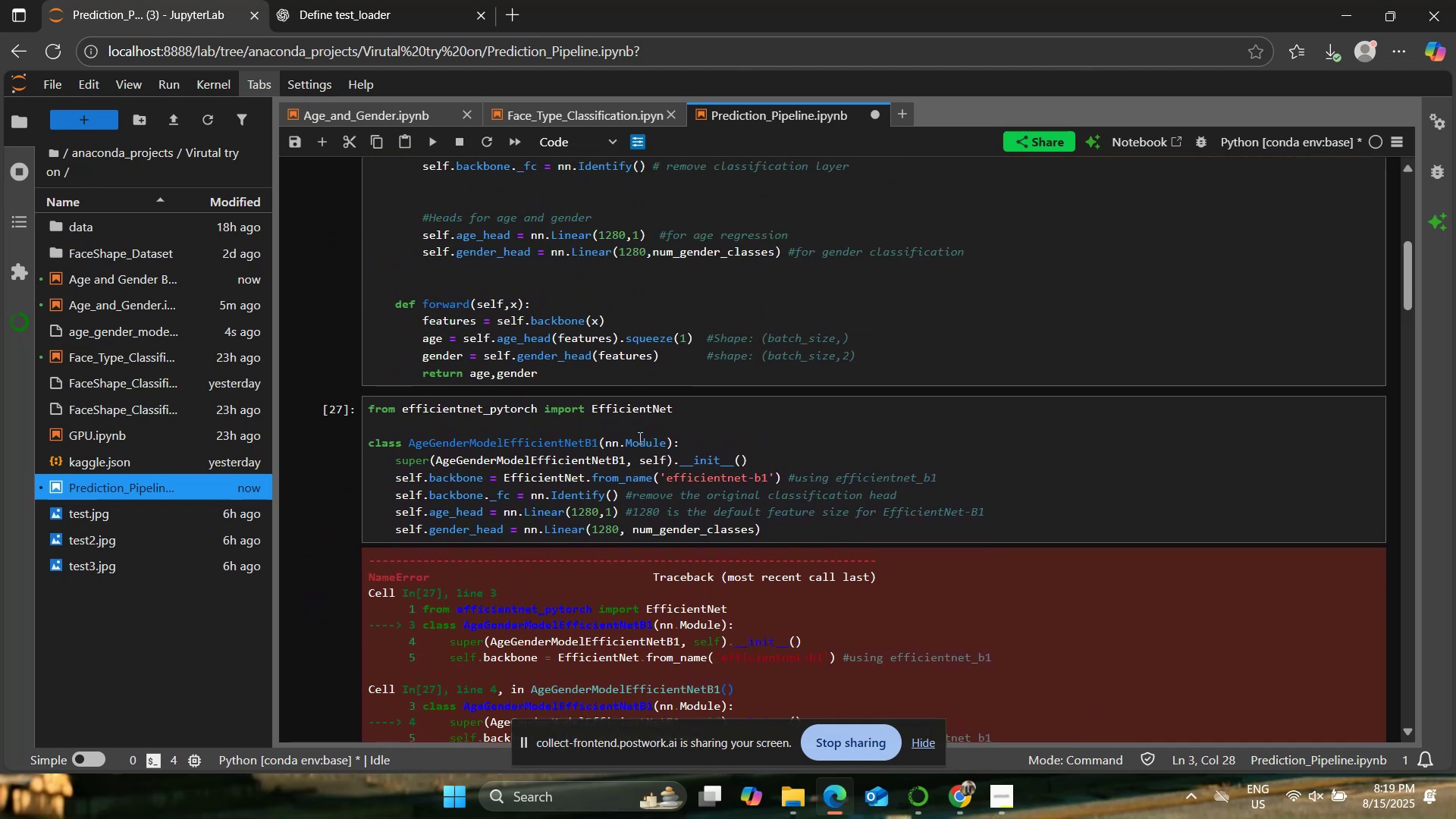 
scroll: coordinate [637, 443], scroll_direction: down, amount: 3.0
 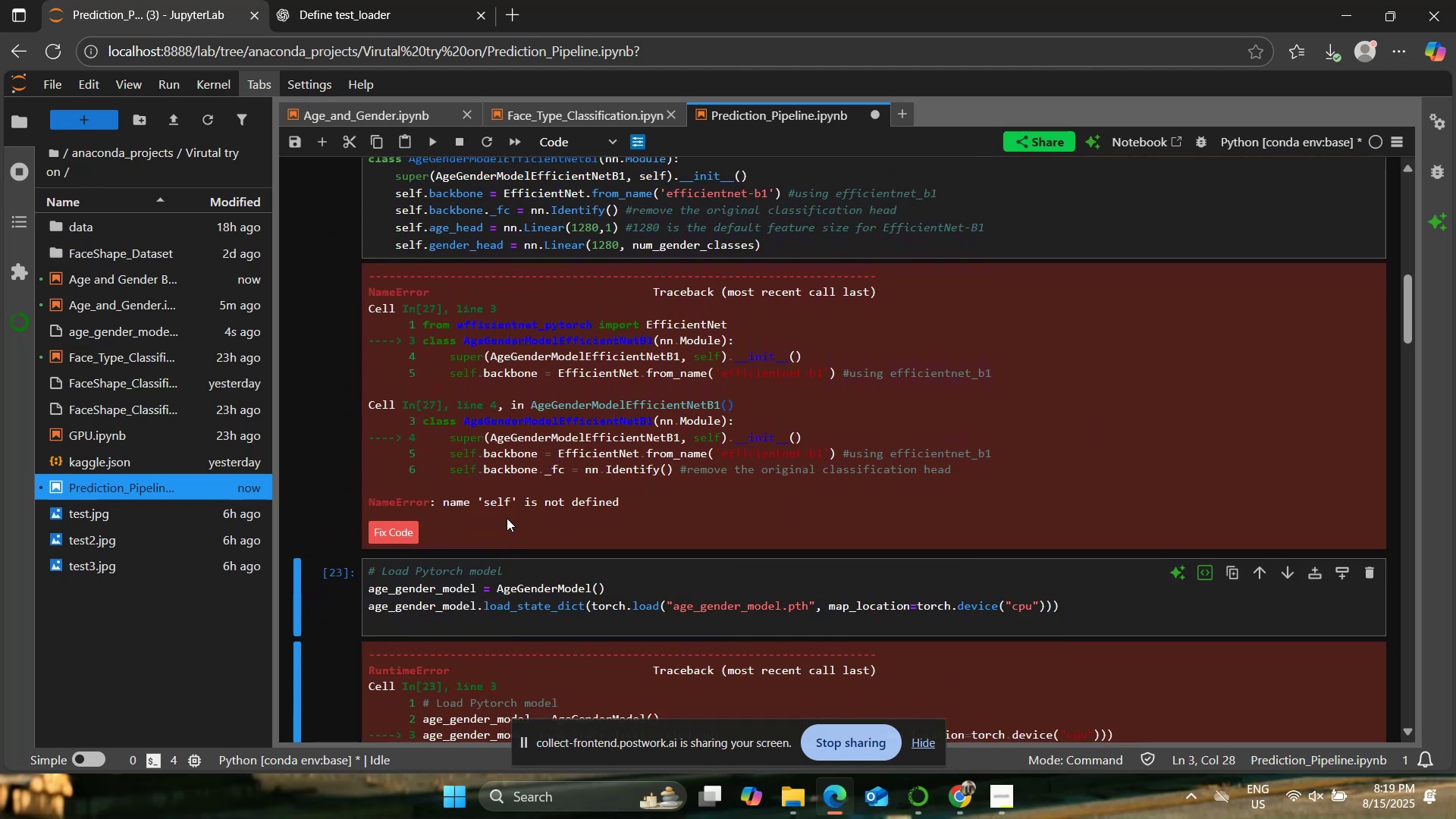 
scroll: coordinate [505, 516], scroll_direction: up, amount: 3.0
 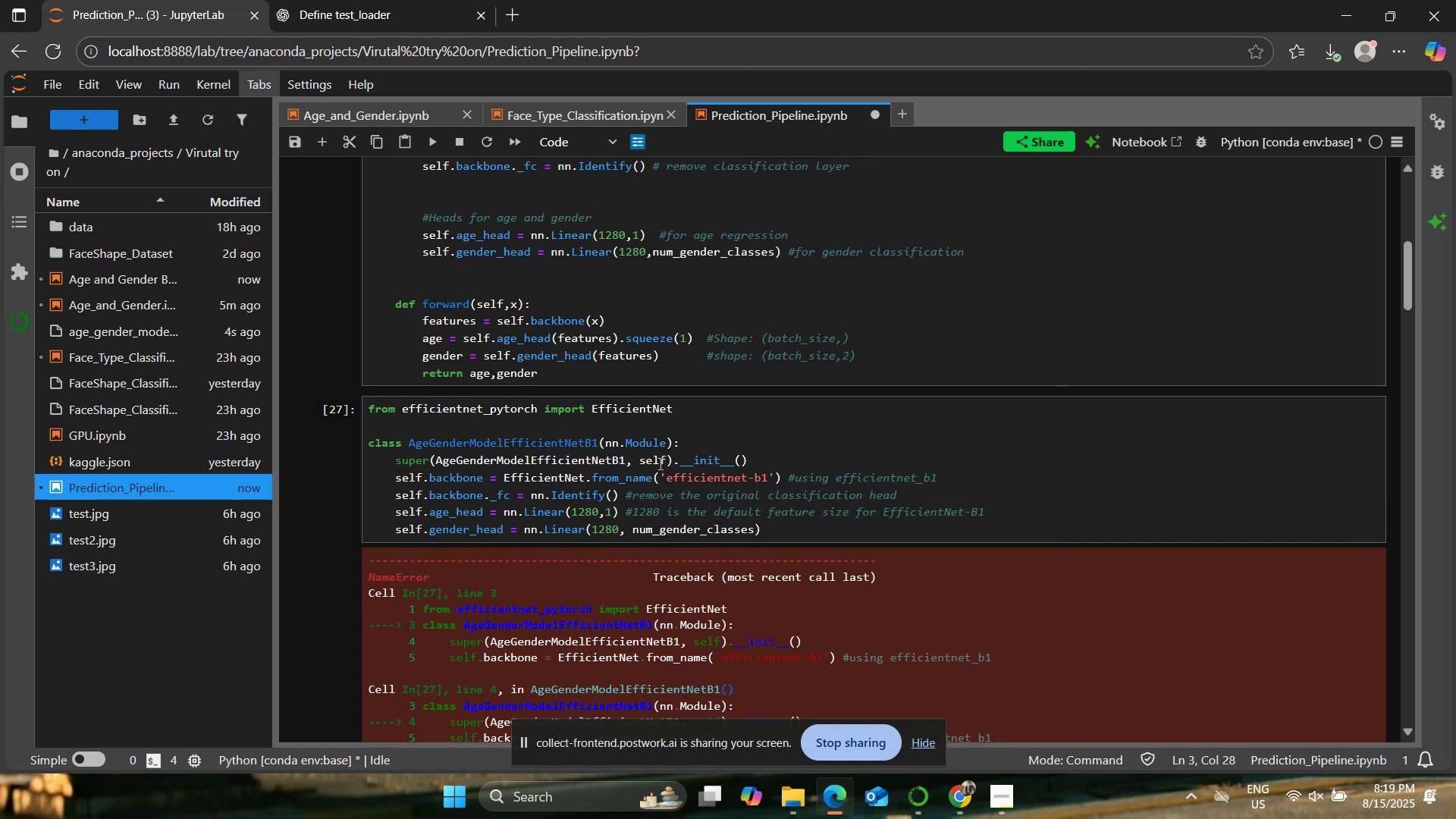 
scroll: coordinate [650, 480], scroll_direction: down, amount: 2.0
 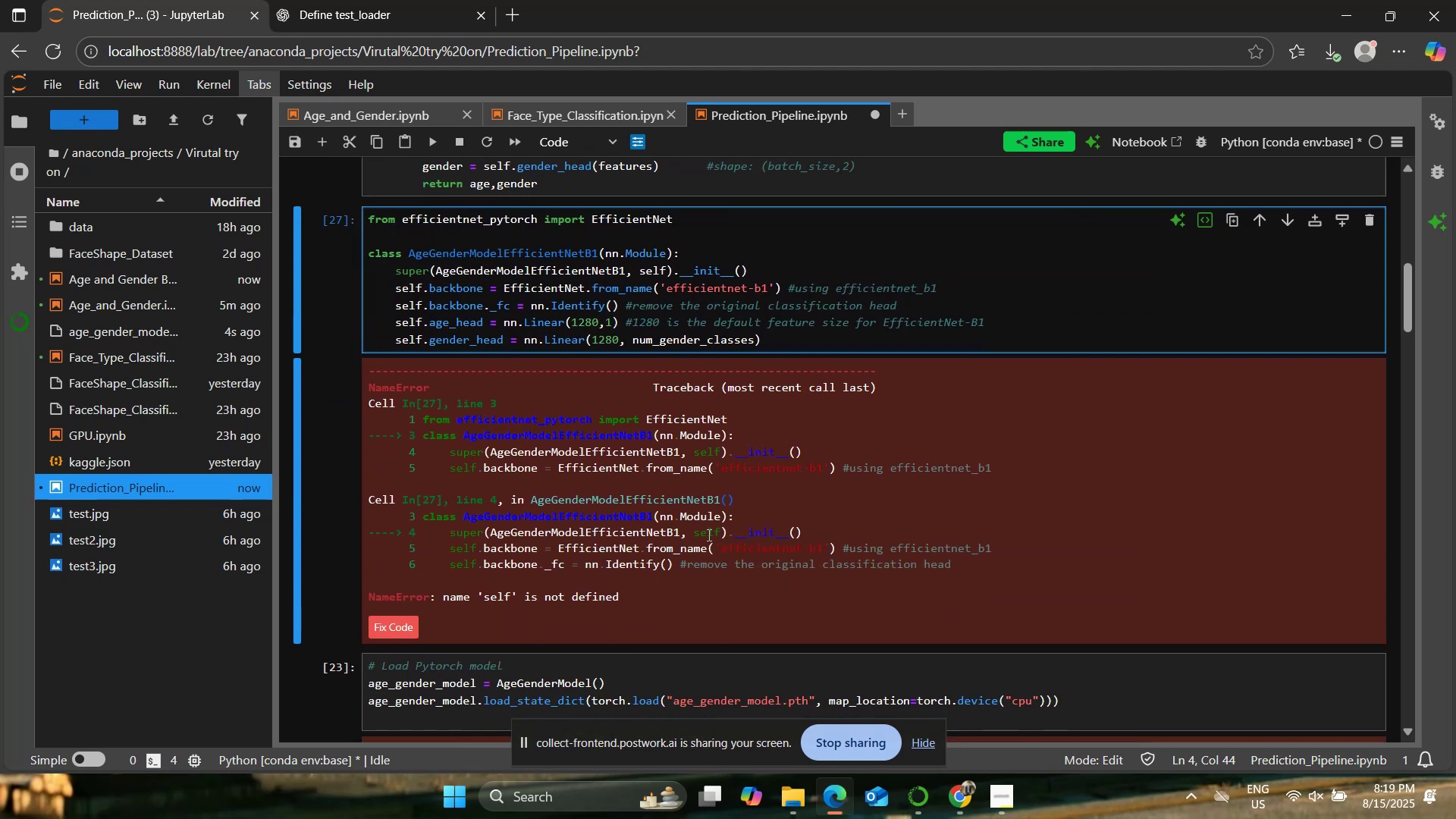 
wait(8.71)
 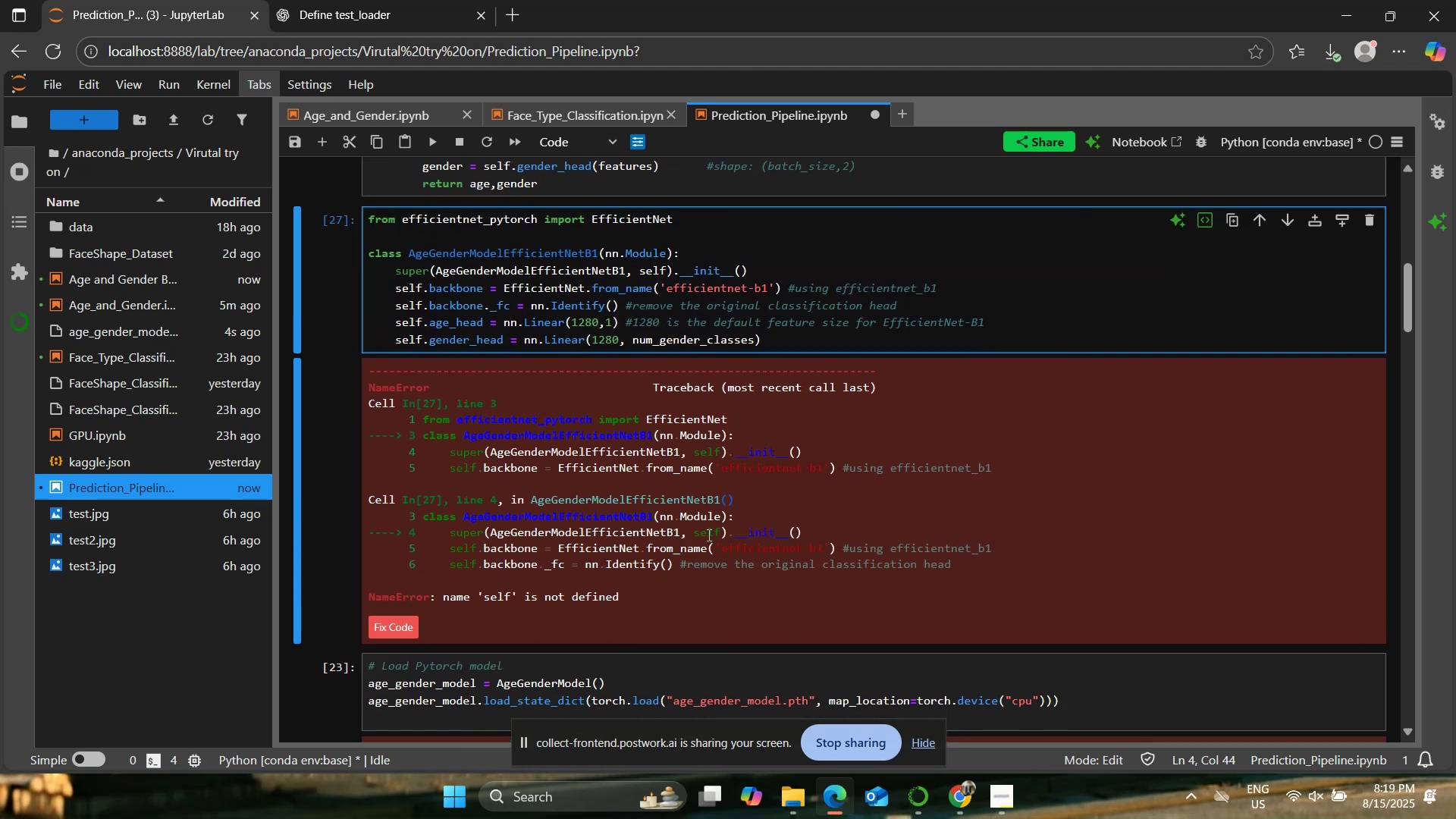 
left_click([863, 682])
 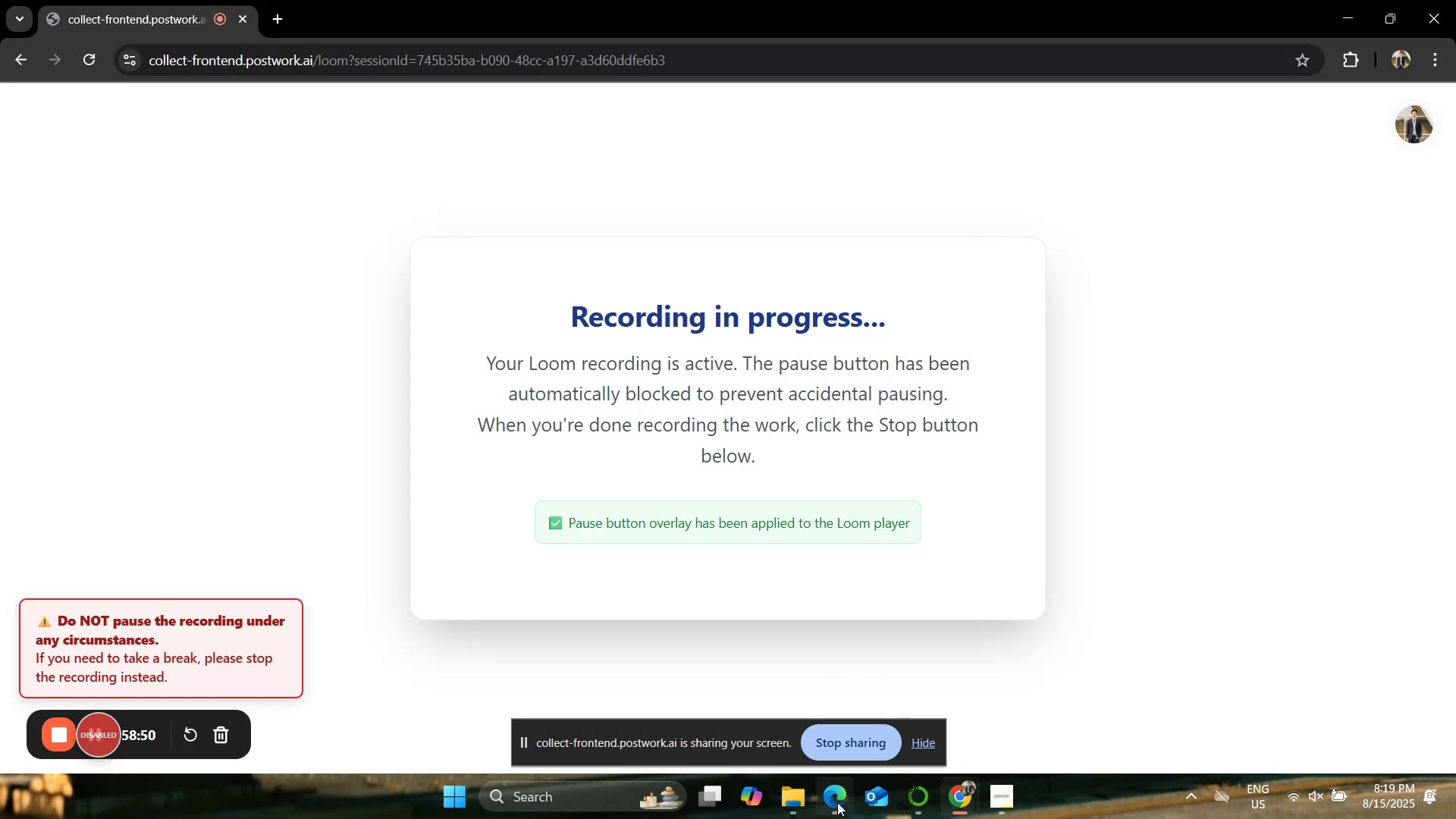 
left_click([840, 799])
 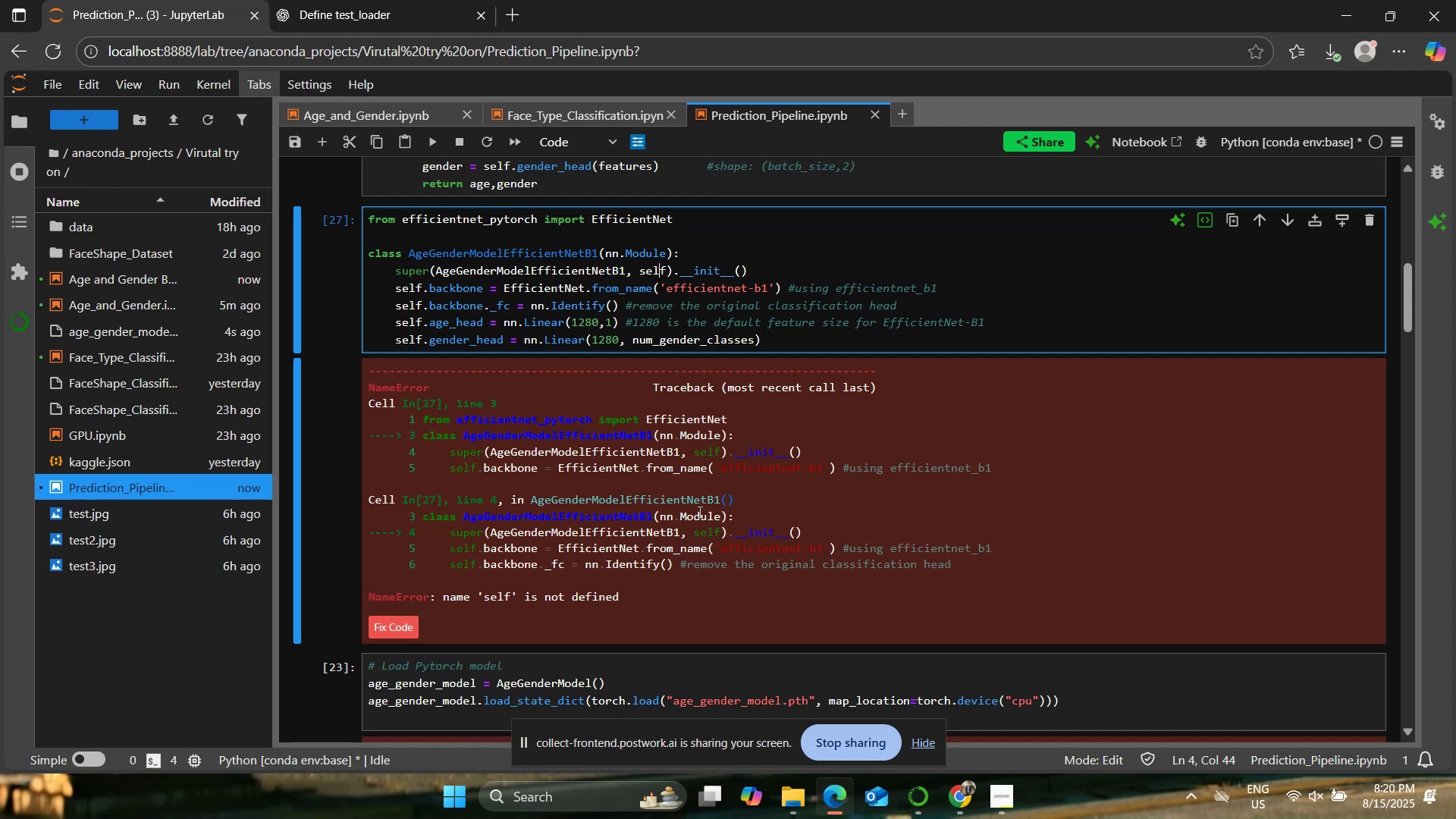 
wait(51.24)
 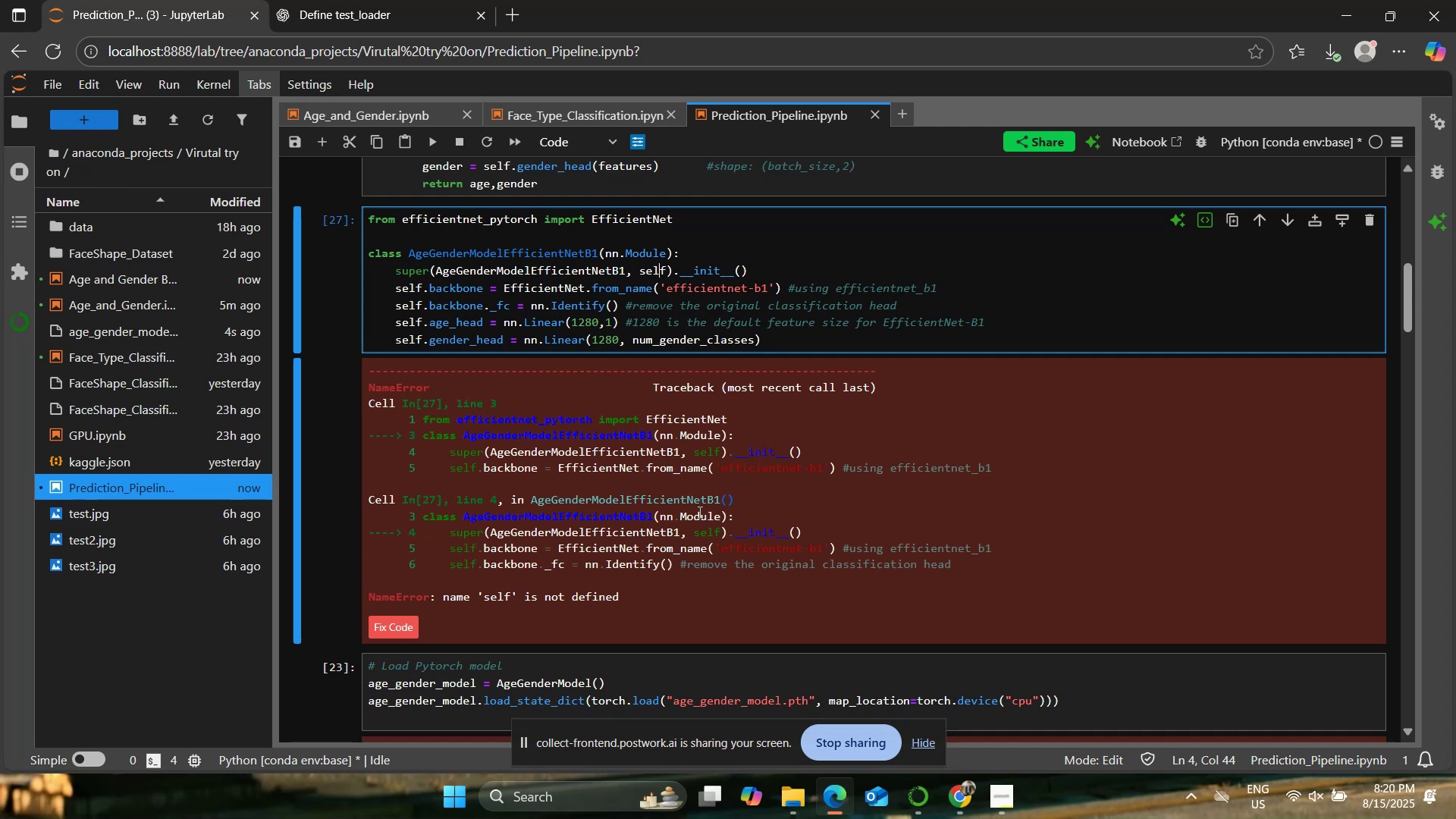 
scroll: coordinate [674, 512], scroll_direction: up, amount: 1.0
 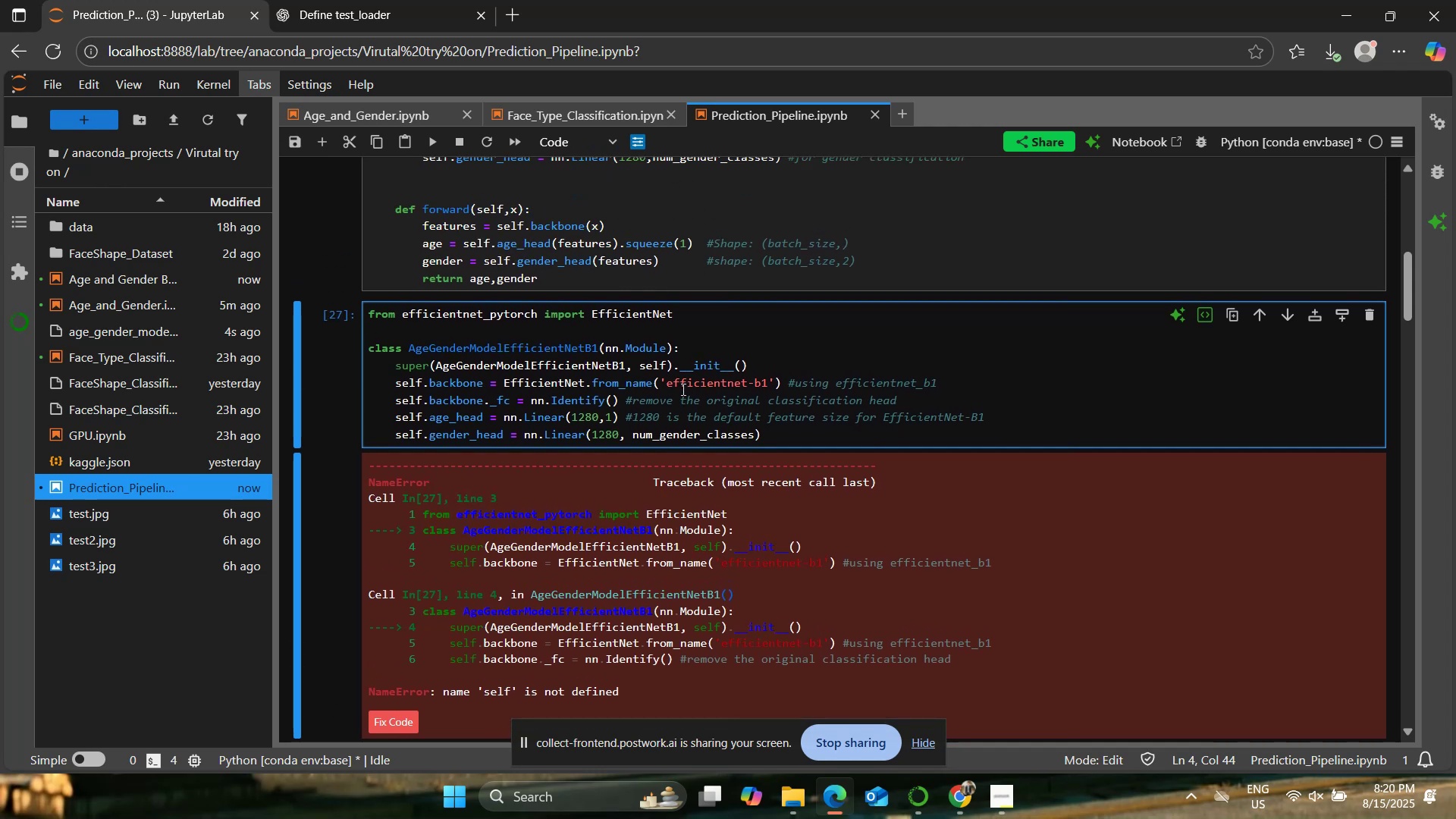 
left_click([678, 366])
 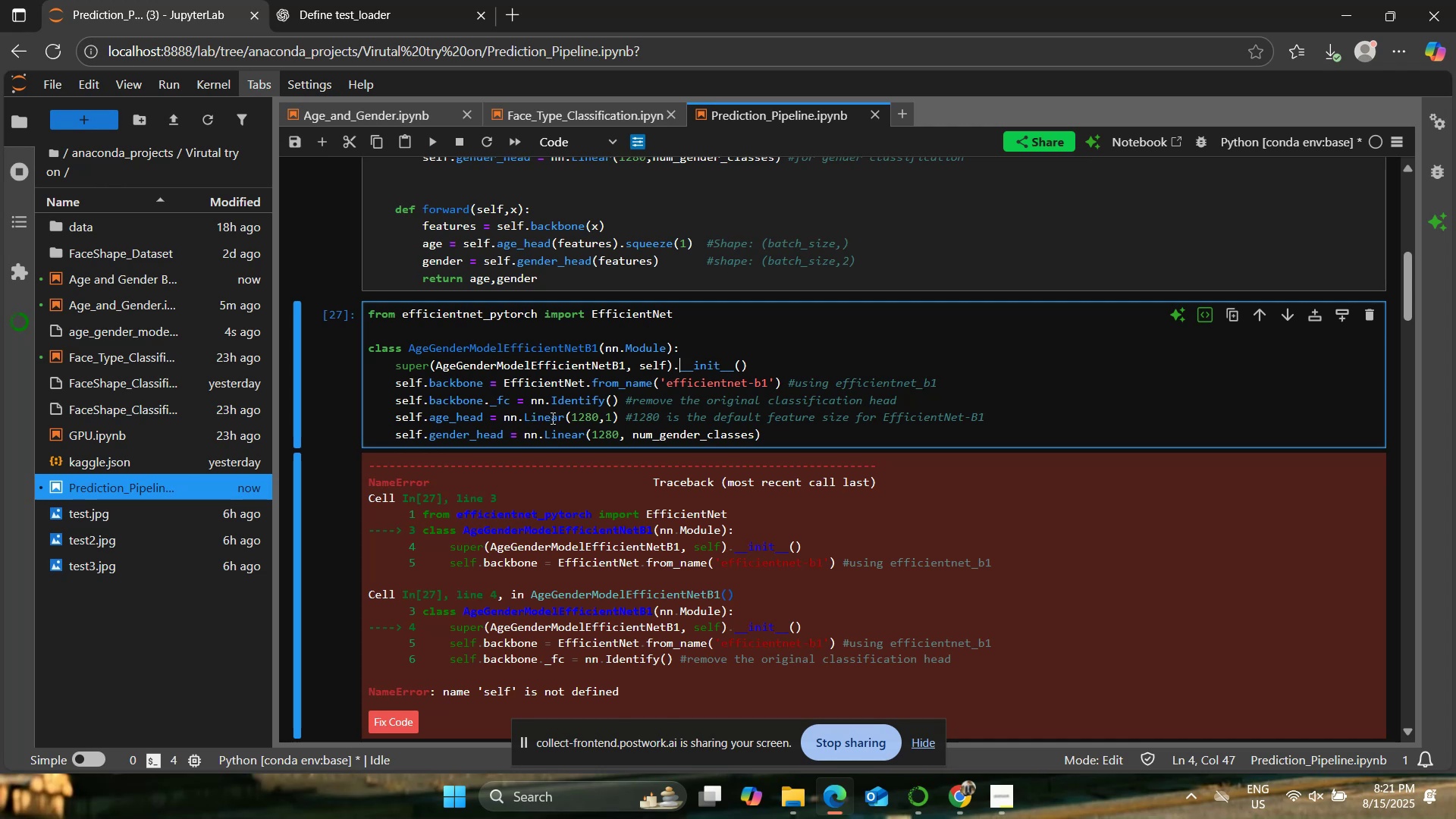 